 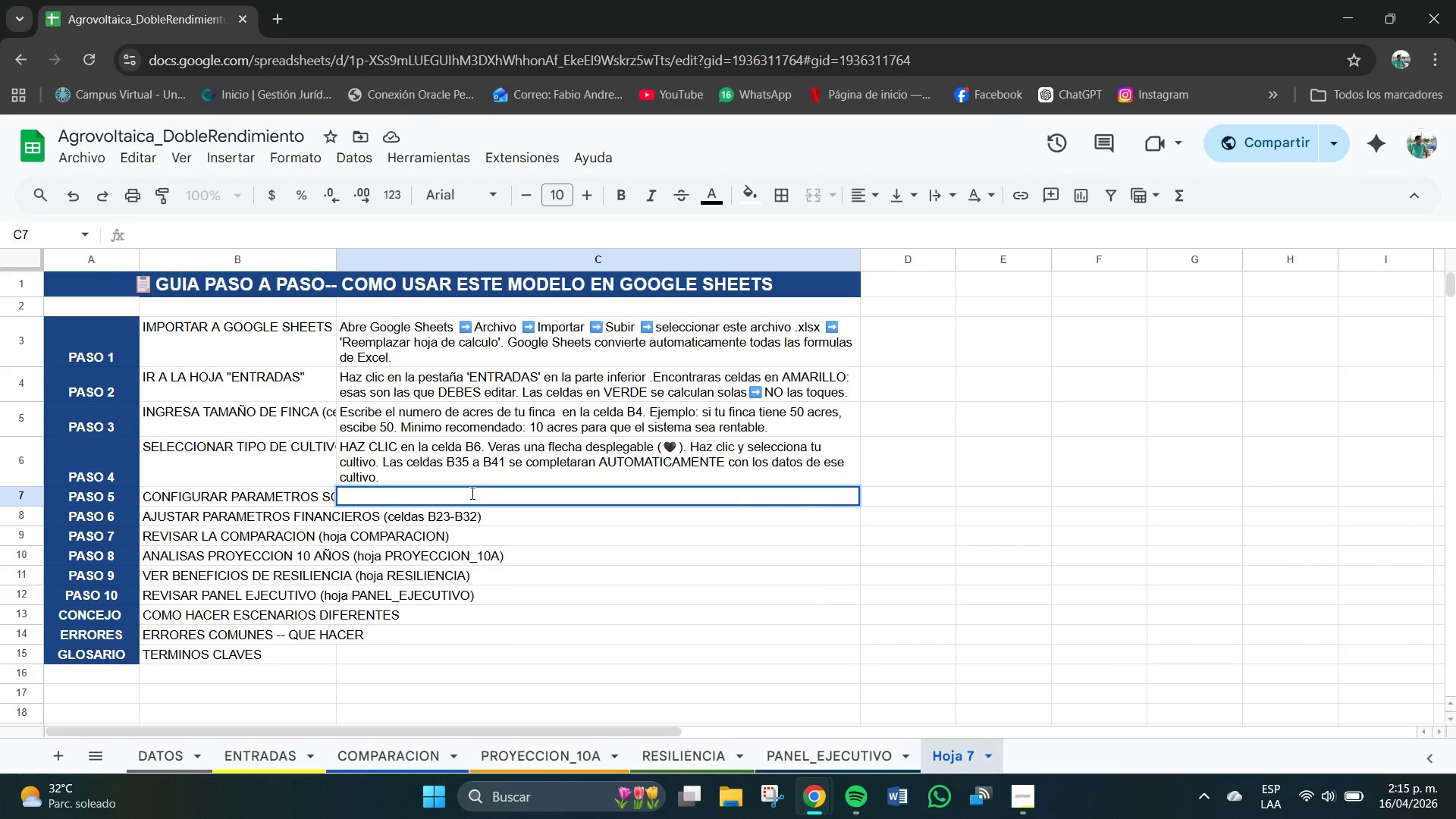 
type(B13> Busca tu region en la hoja DATOS *Y)
key(Backspace)
type(Tabla 3( y copia el valor kWh)
 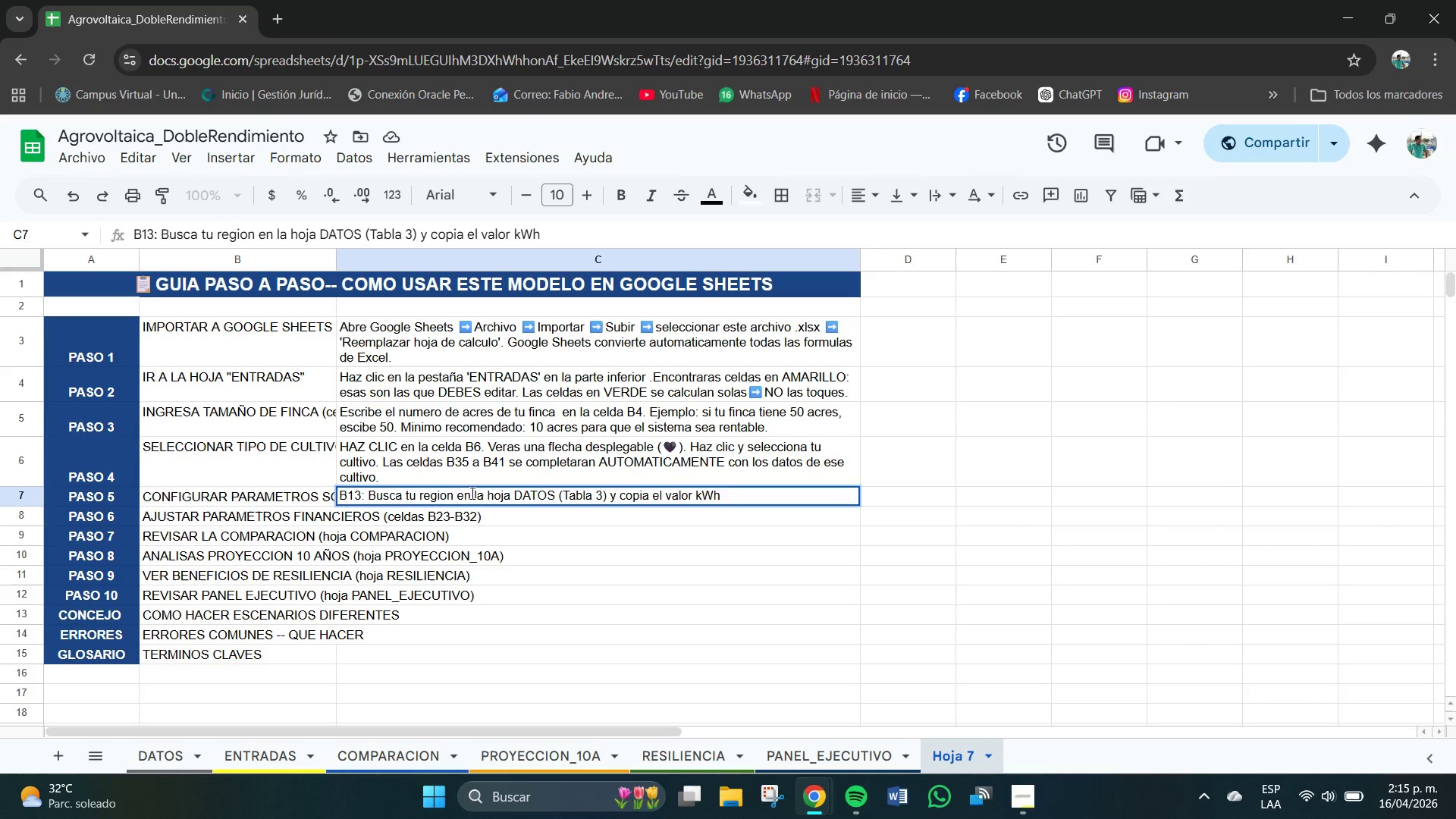 
type(&m)
 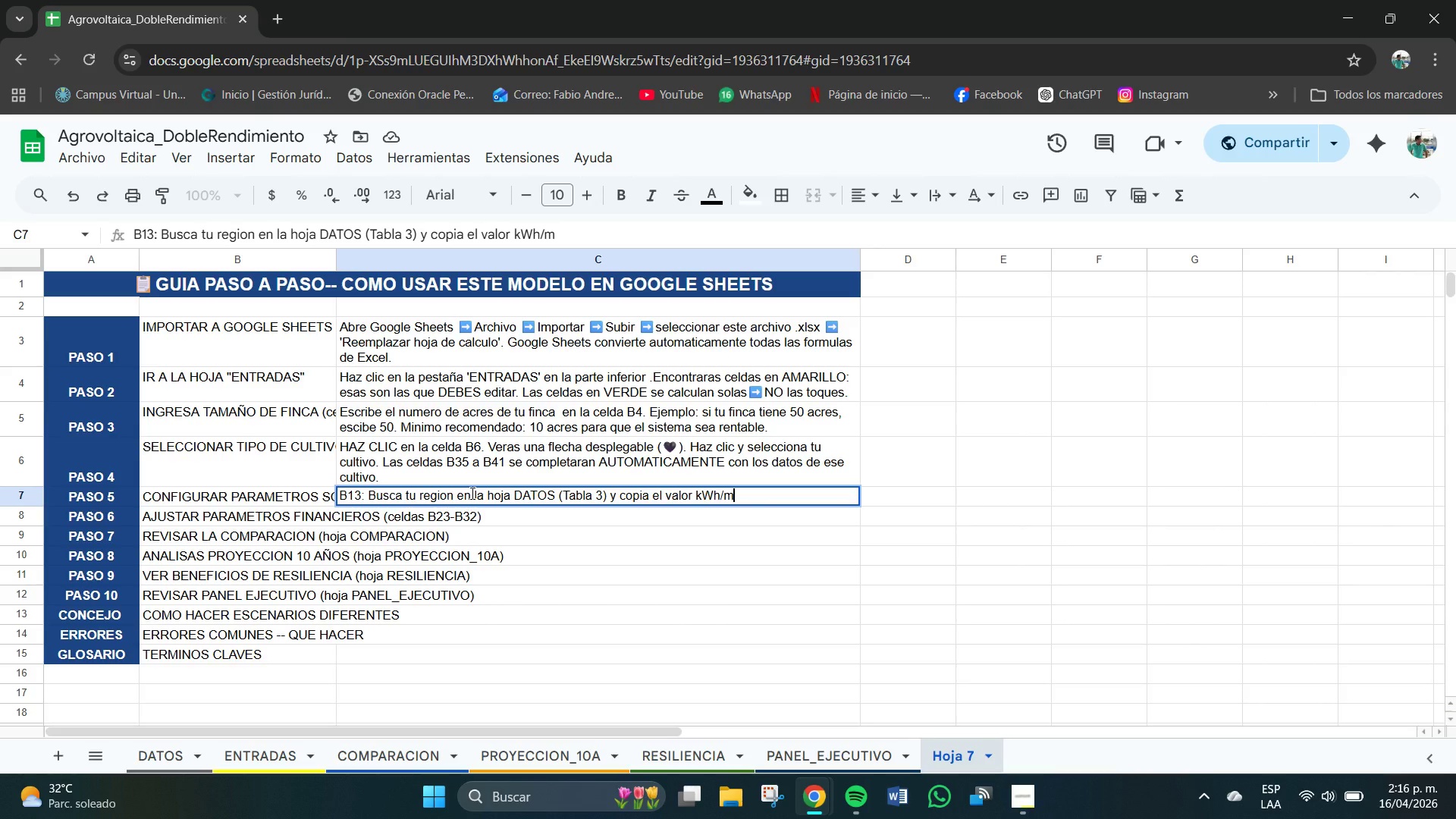 
key(Meta+V)
 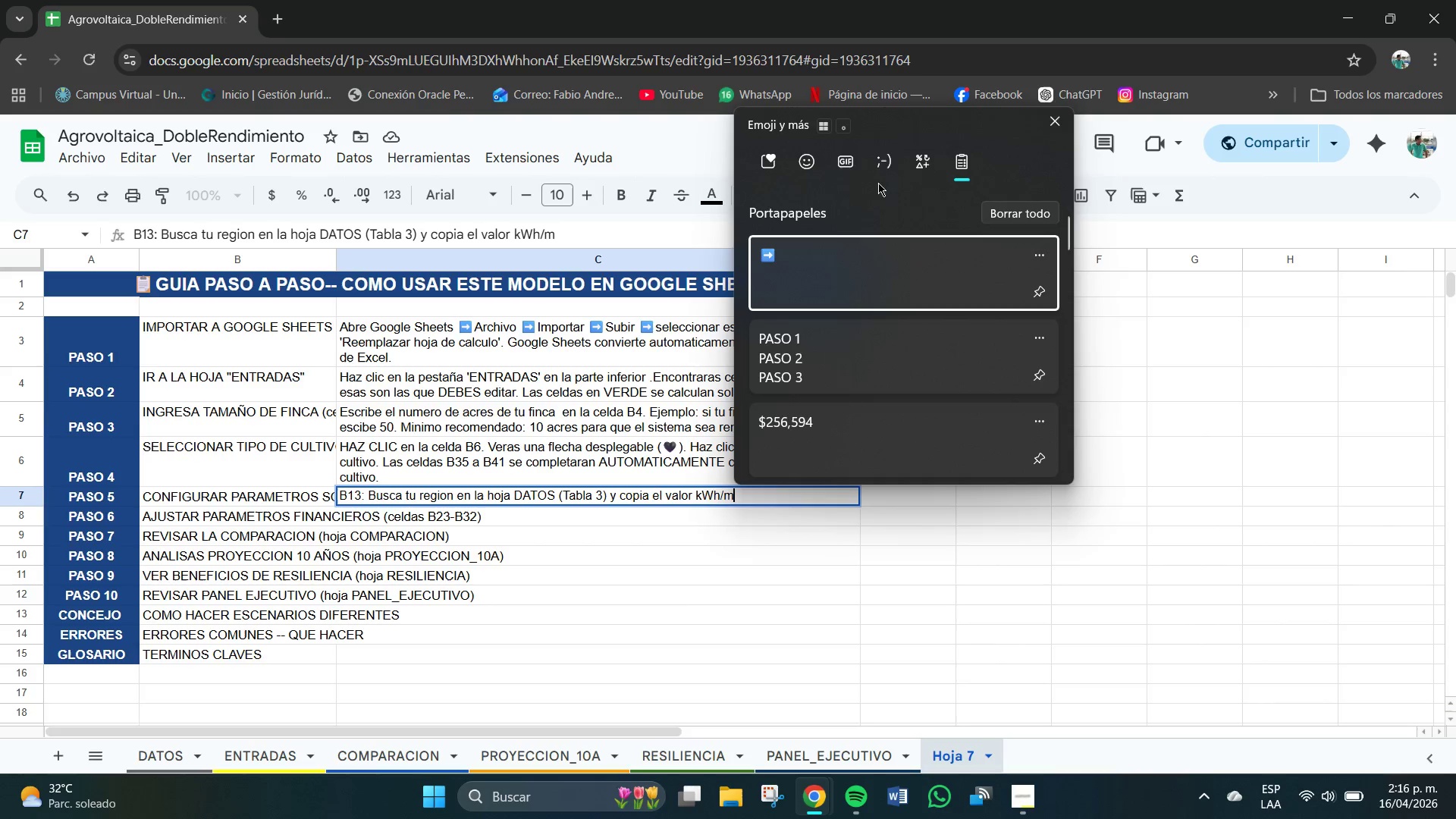 
left_click([919, 158])
 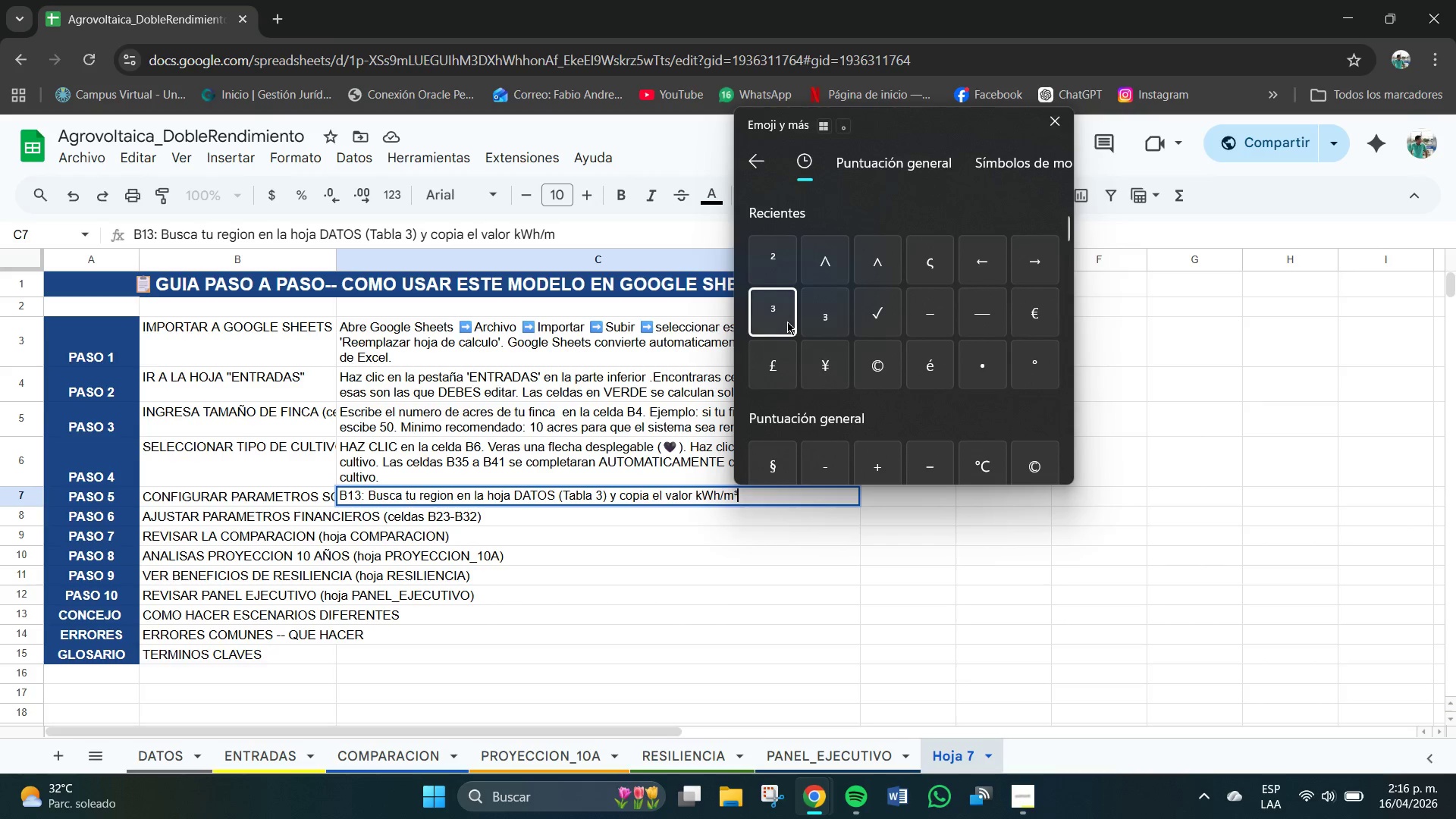 
double_click([744, 488])
 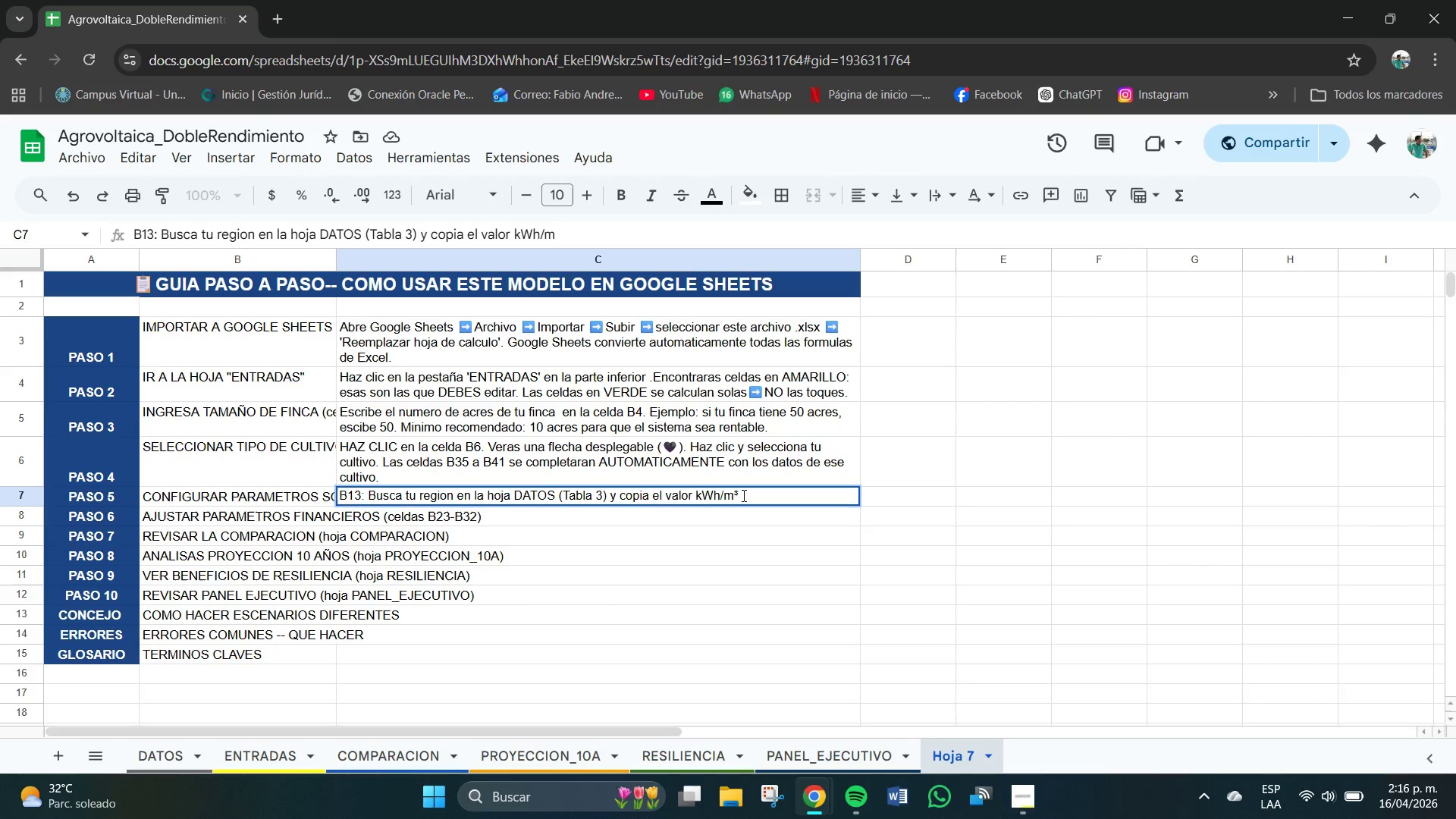 
left_click([744, 496])
 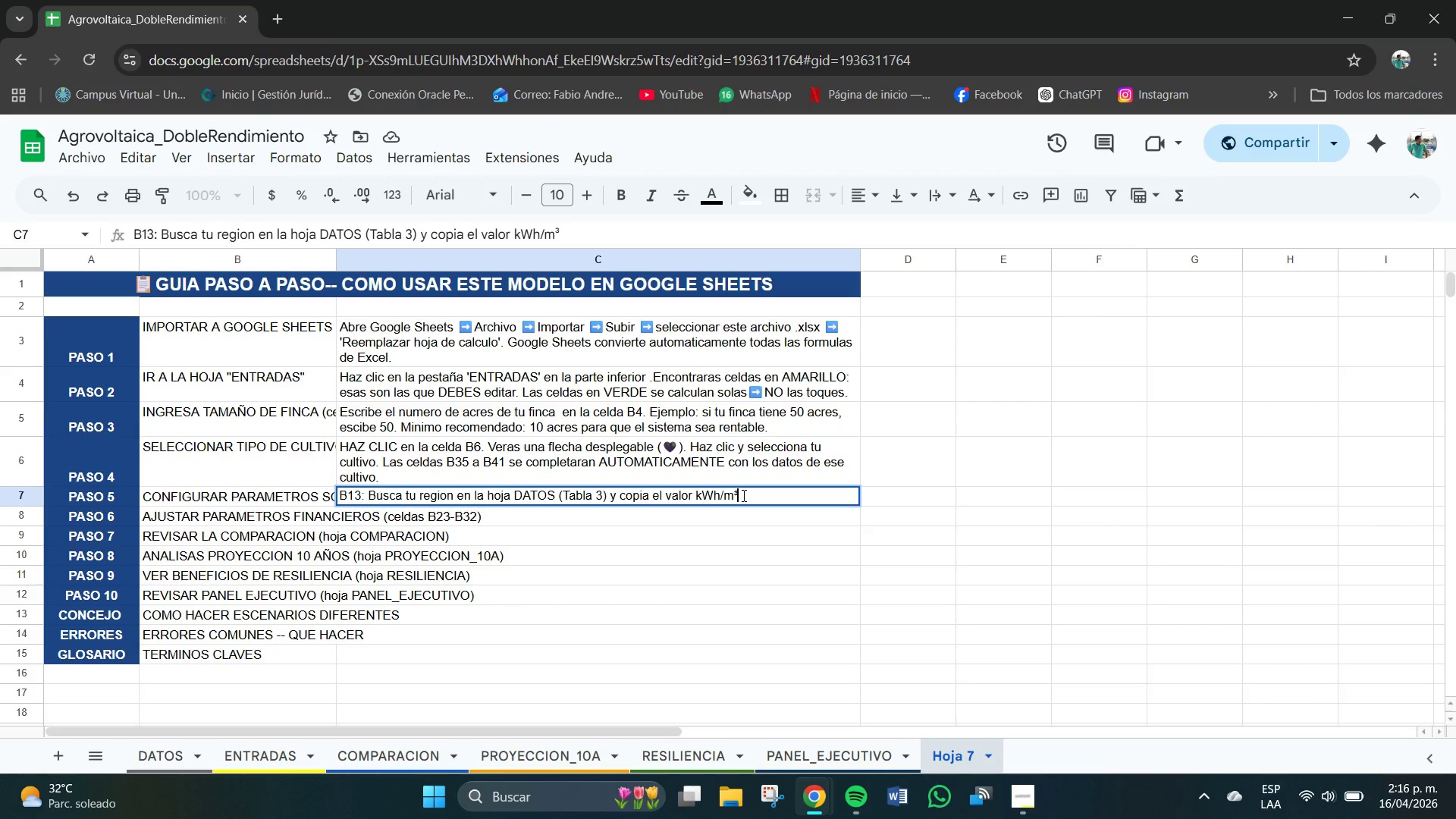 
type(&dia)
 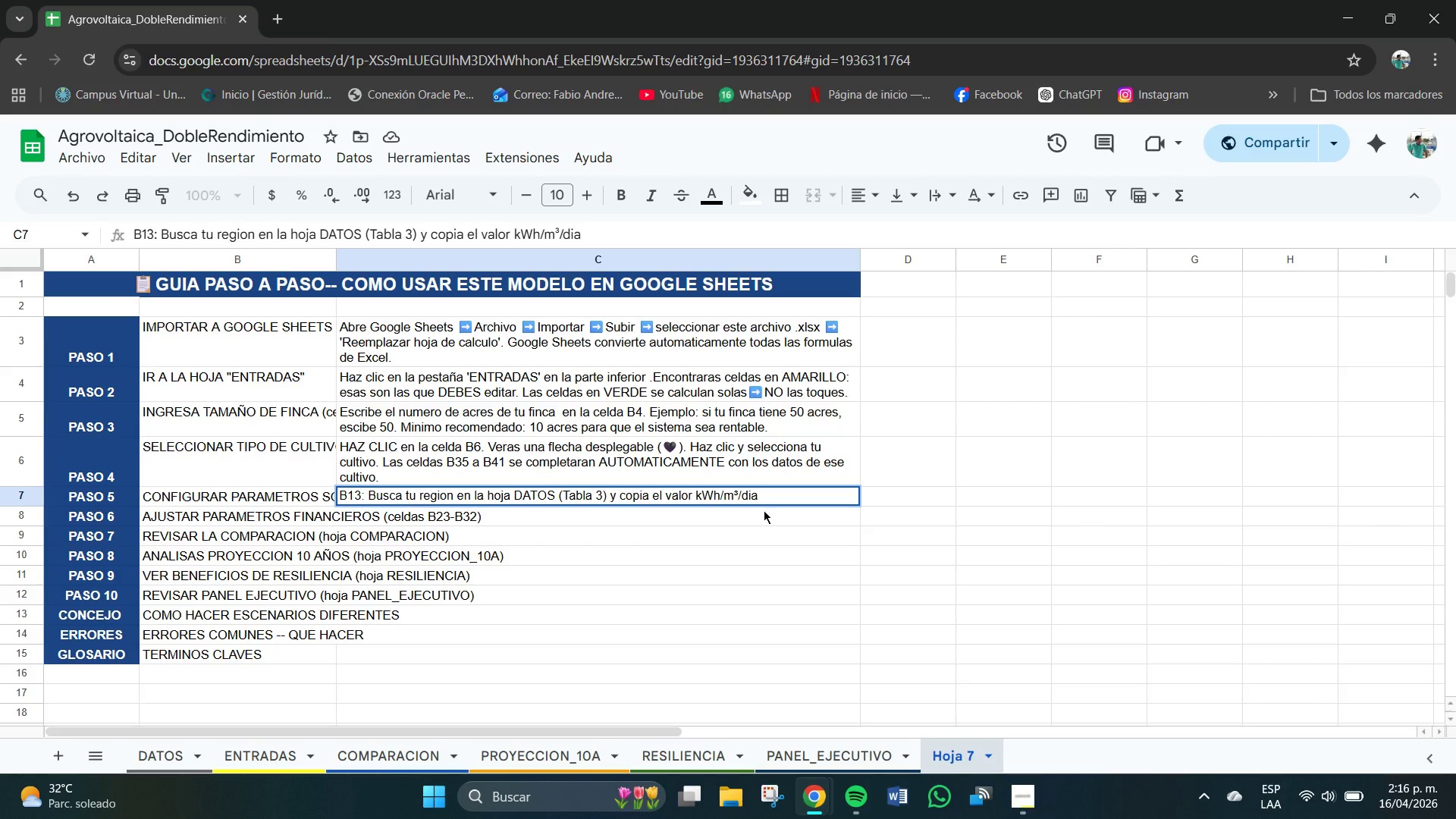 
key(Period)
 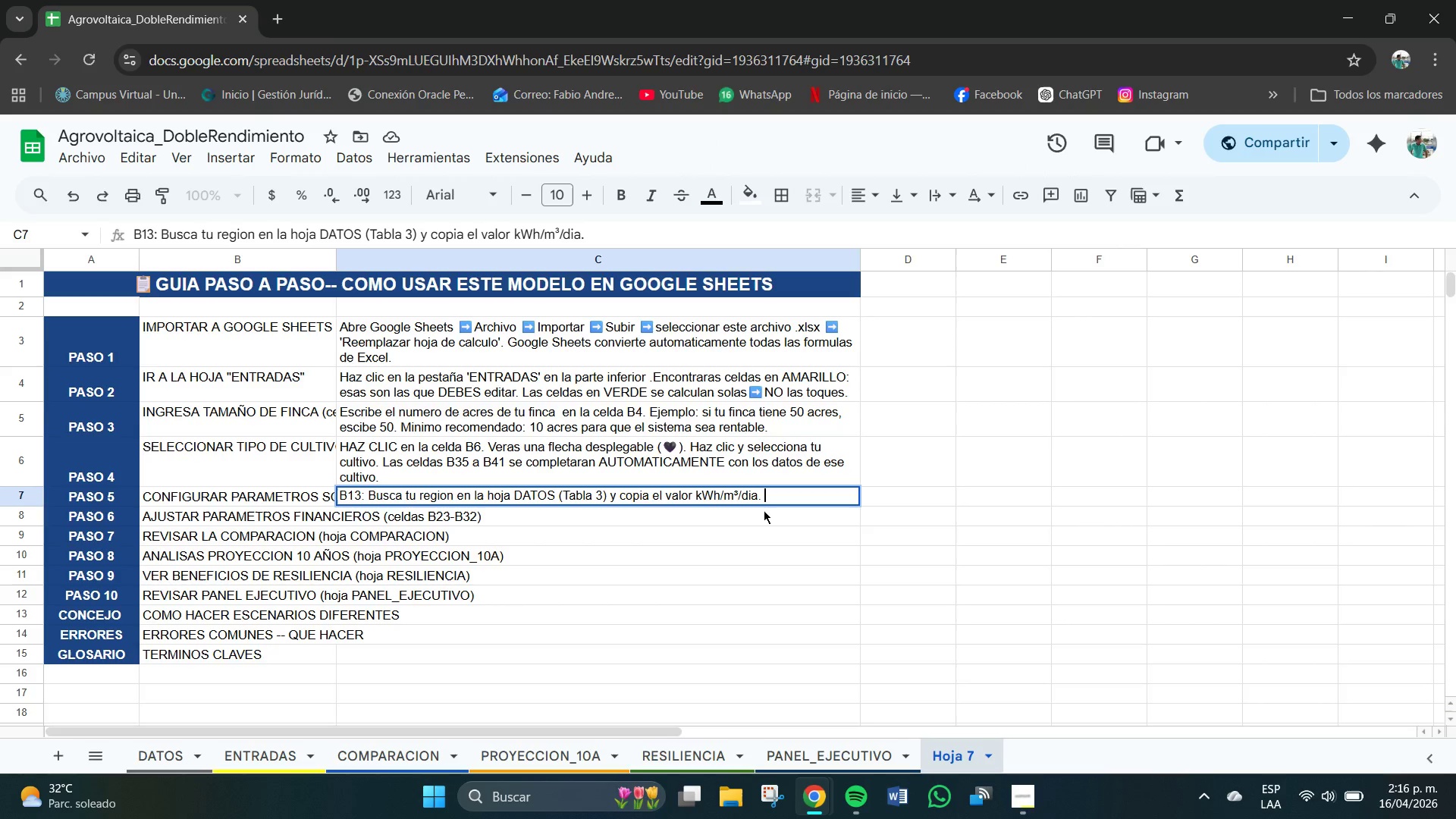 
key(Space)
 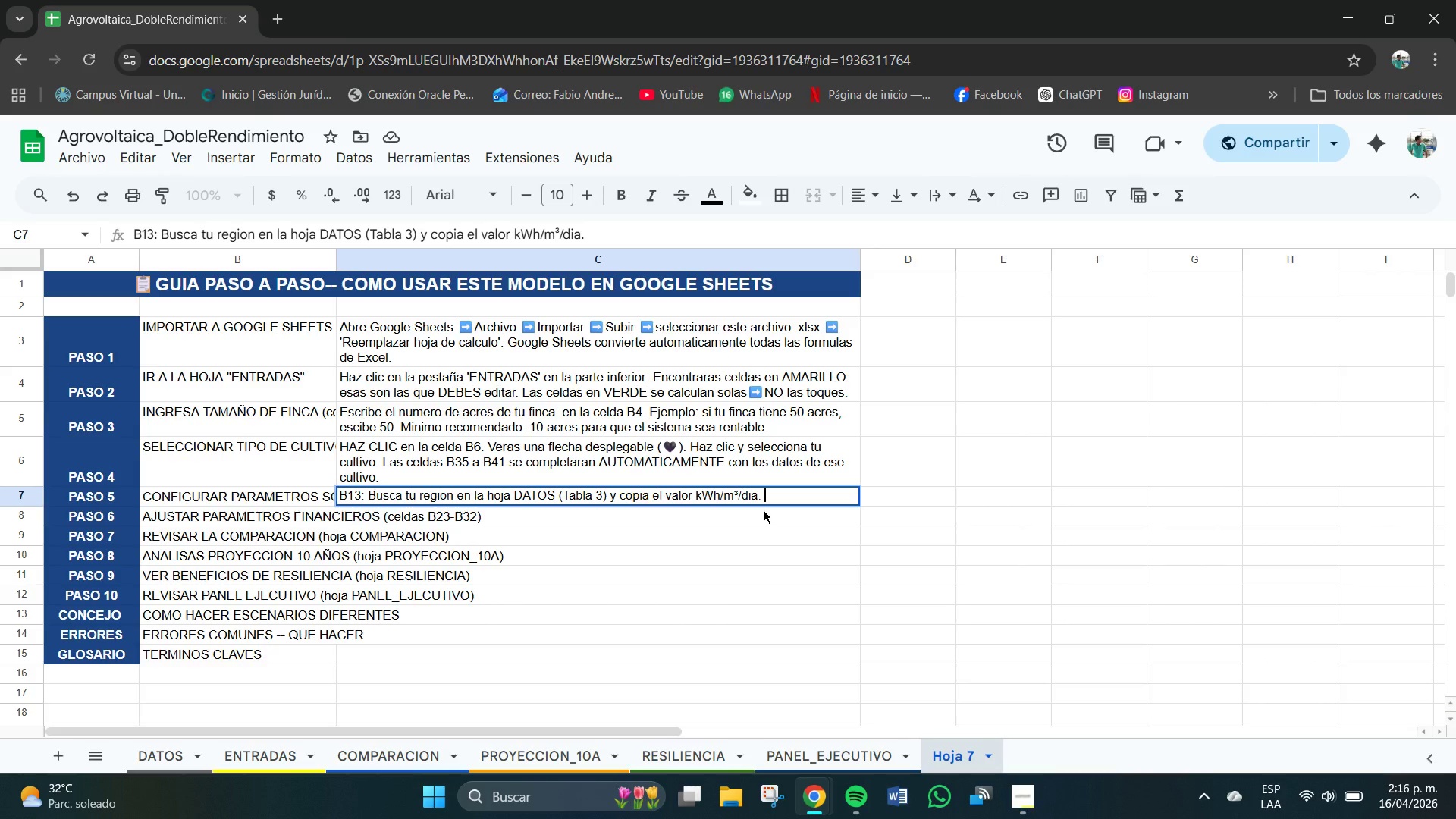 
wait(17.99)
 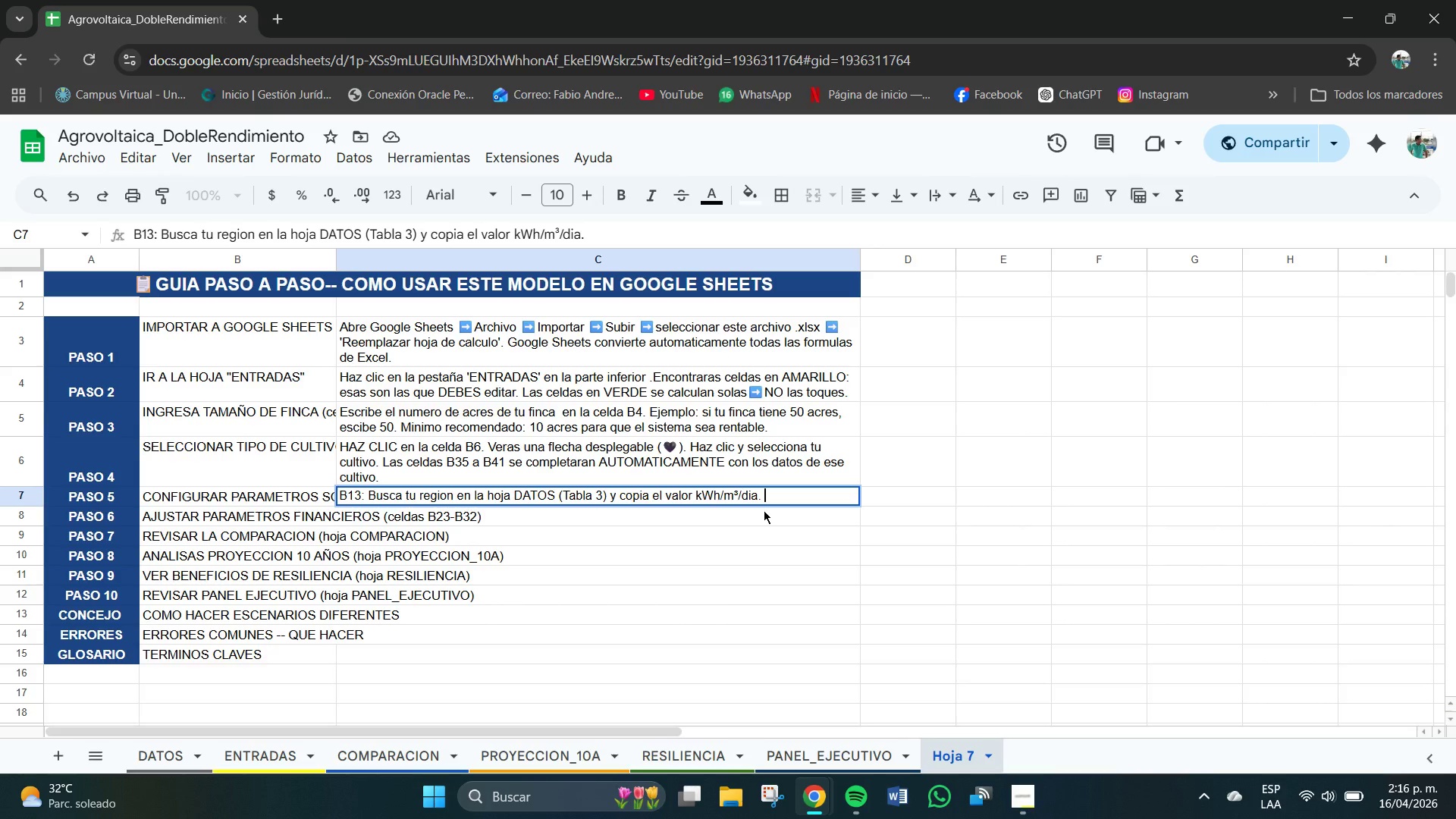 
type(B16 )
key(Backspace)
type(> Busca la tarifa electronica )
 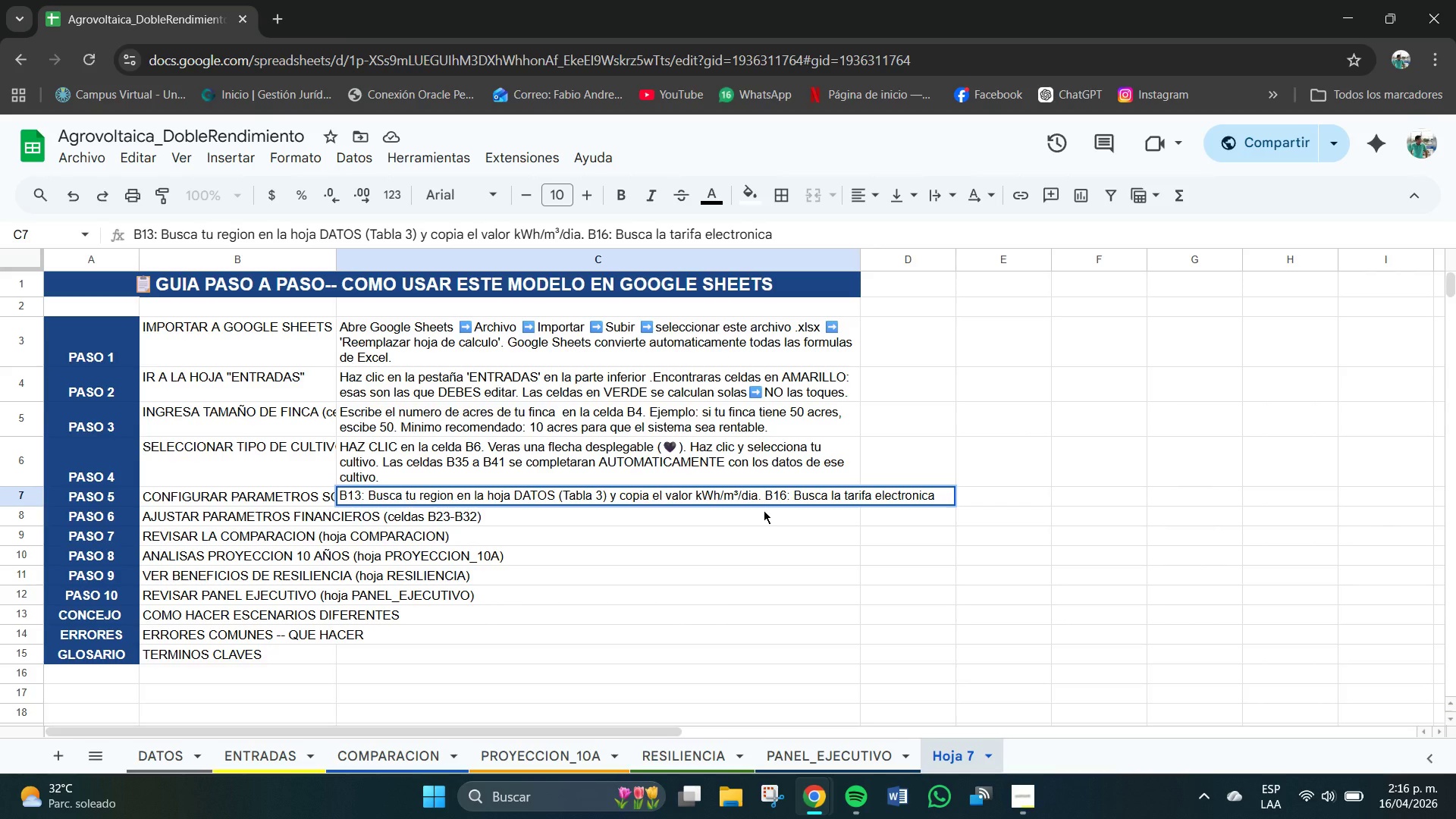 
wait(14.19)
 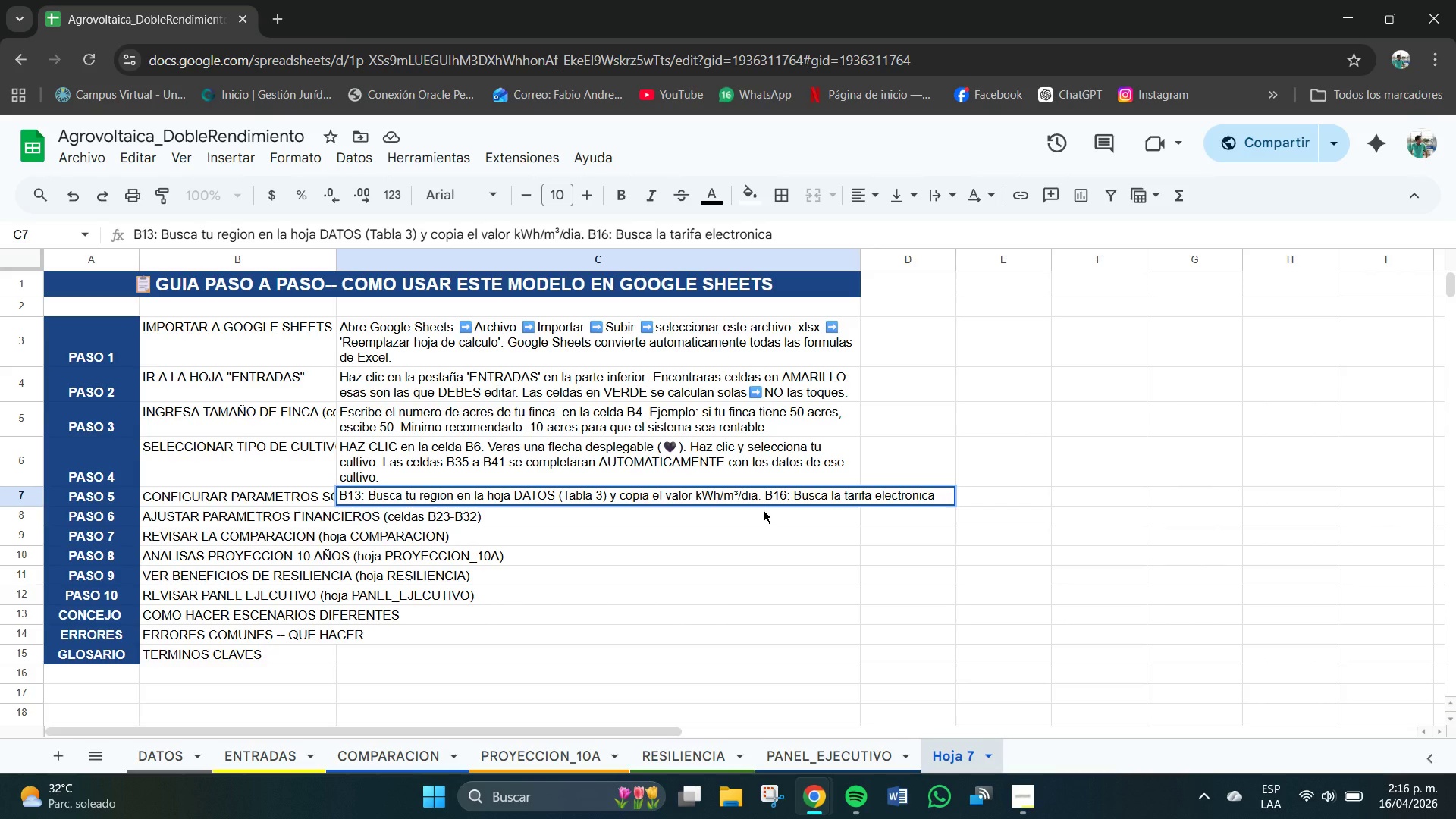 
type( de tu estado en la taba)
key(Backspace)
key(Backspace)
key(Backspace)
key(Backspace)
type(Tabla 4 de la hoja D)
key(Backspace)
type(Datos. B18>Usa el costo medio de la tab`a)
key(Backspace)
key(Backspace)
type(la 1 *Re)
key(Backspace)
key(Backspace)
type(recom,ie)
key(Backspace)
key(Backspace)
key(Backspace)
type(iendo> $2.8[)
key(Backspace)
type(0&W(,)
 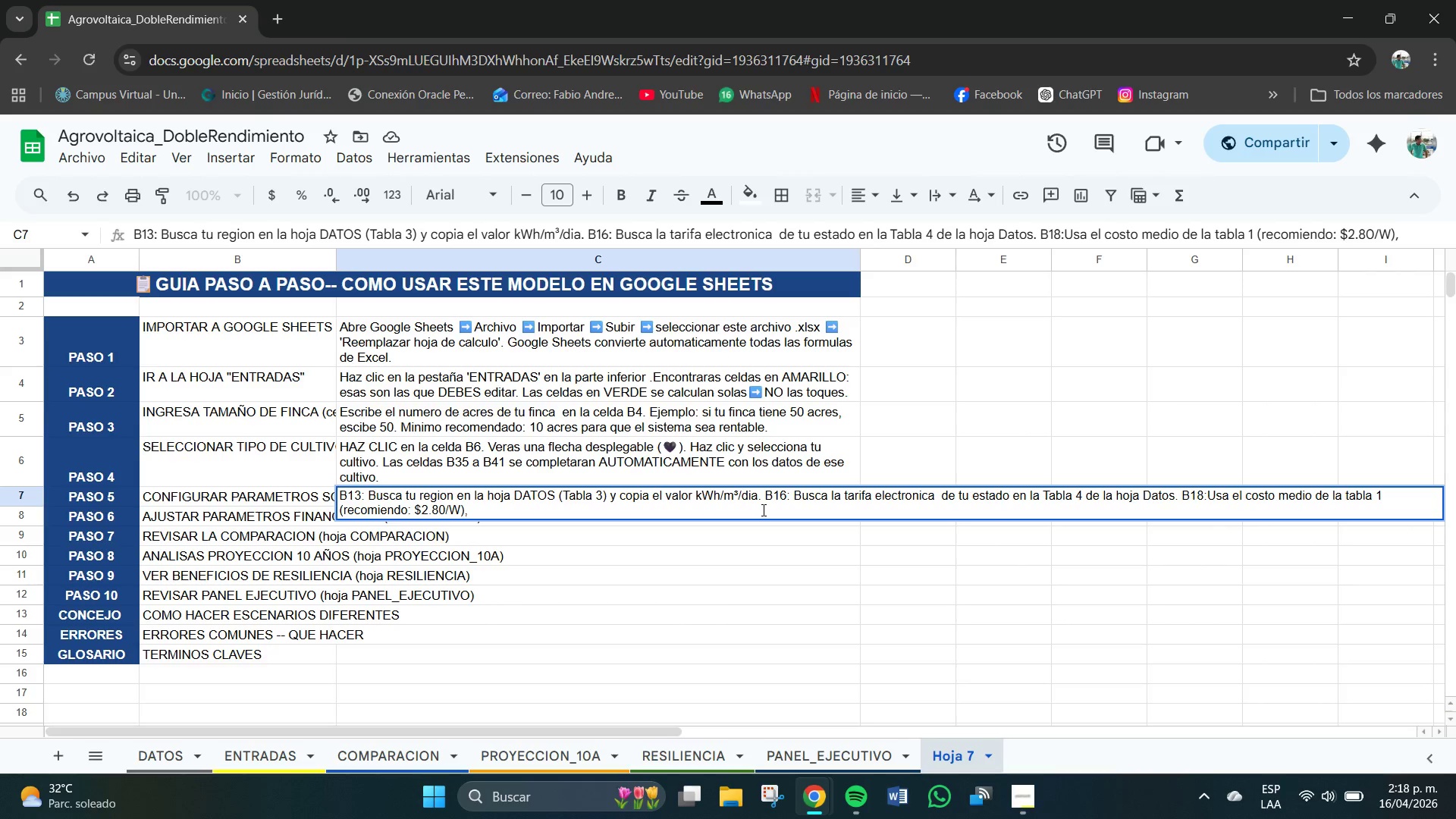 
key(Enter)
 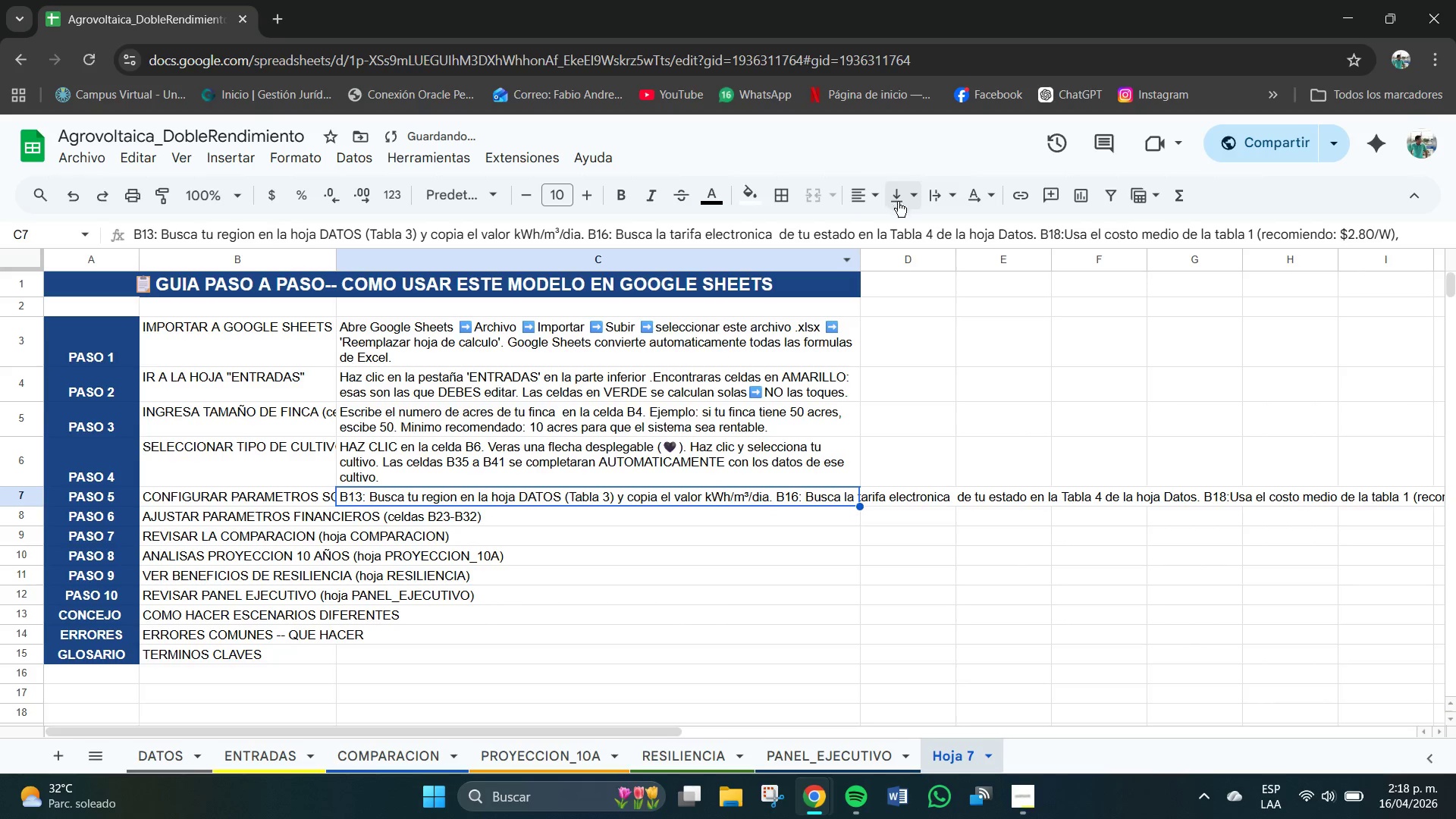 
left_click([941, 198])
 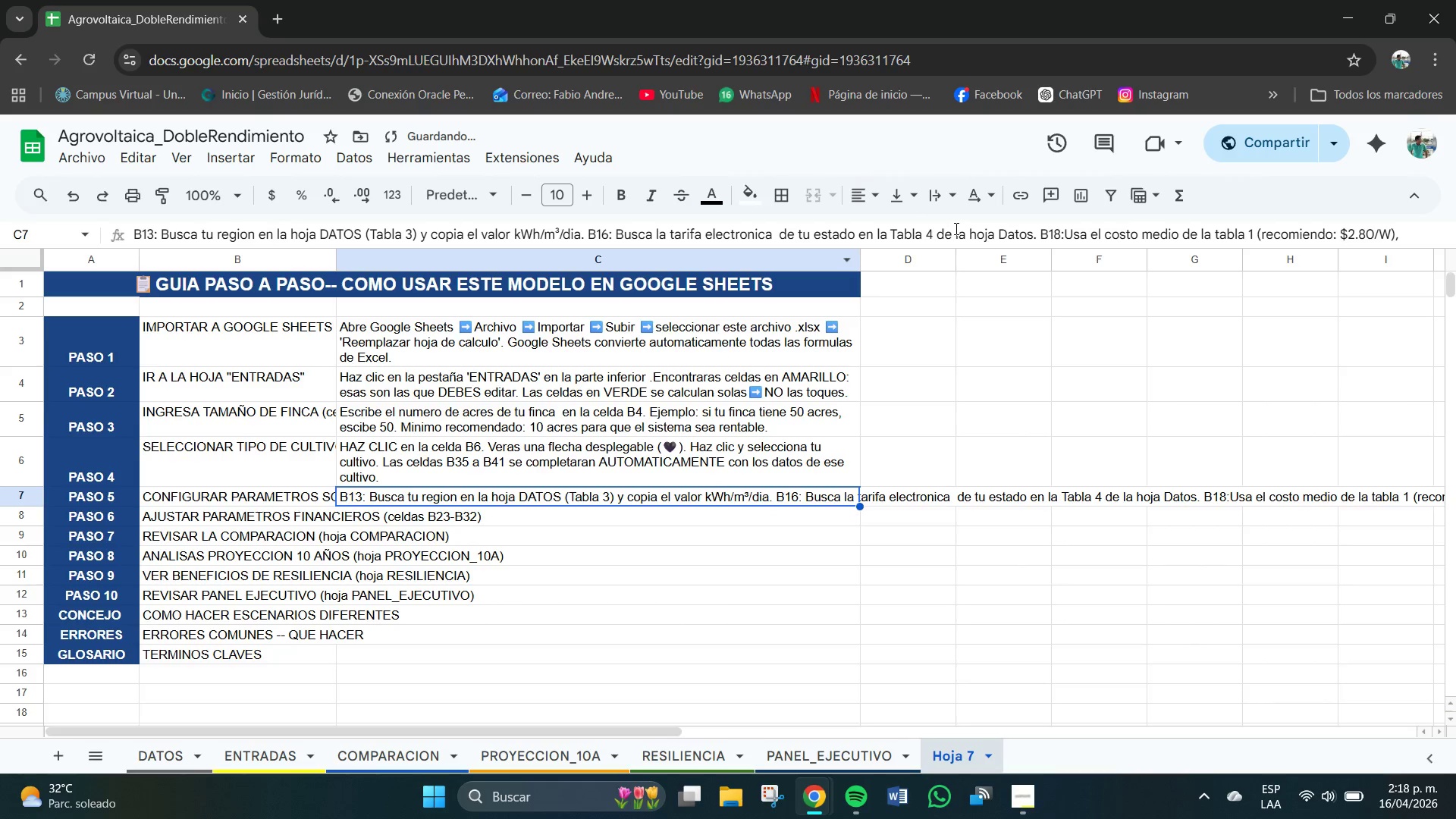 
left_click([936, 204])
 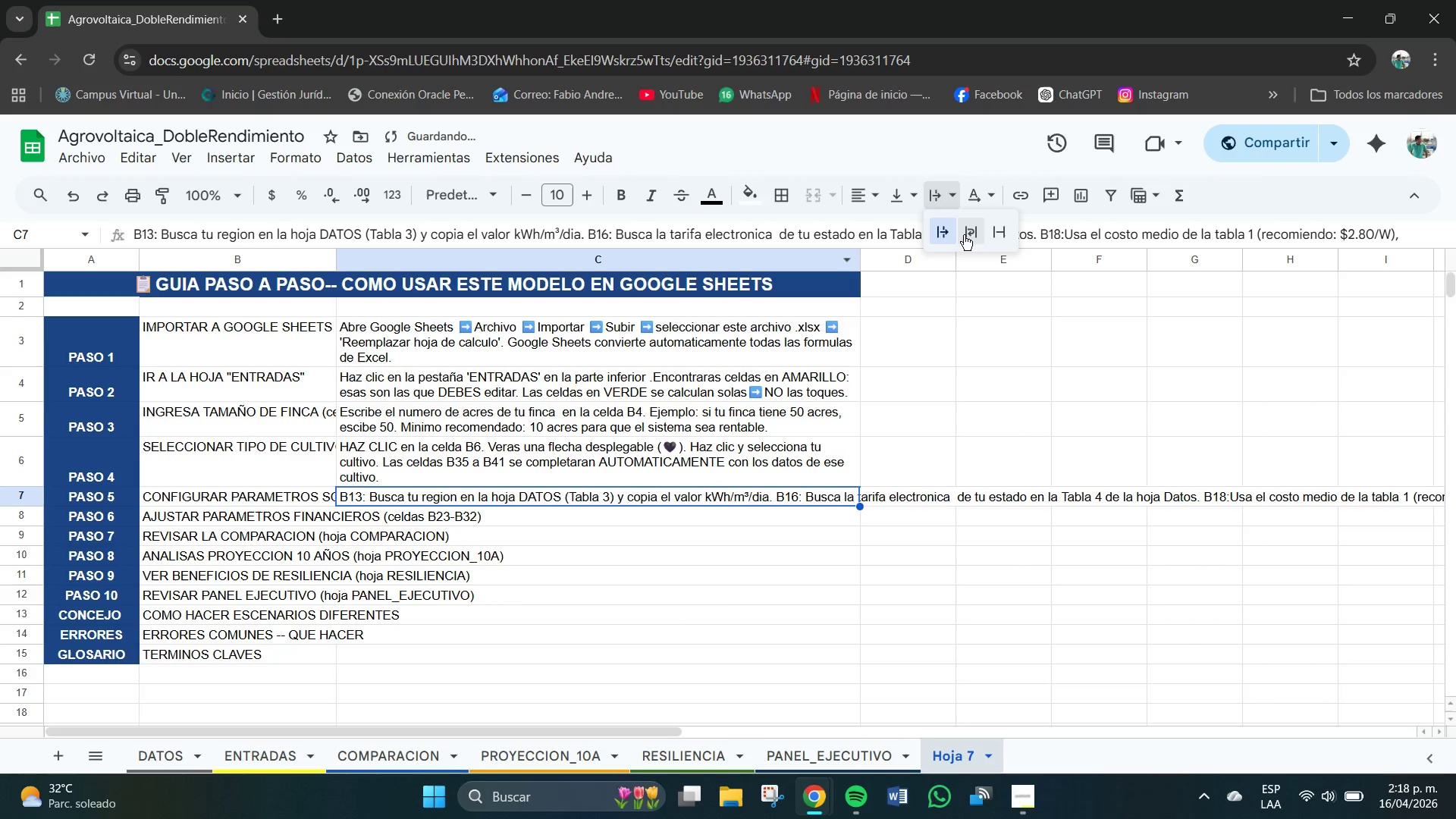 
left_click([966, 237])
 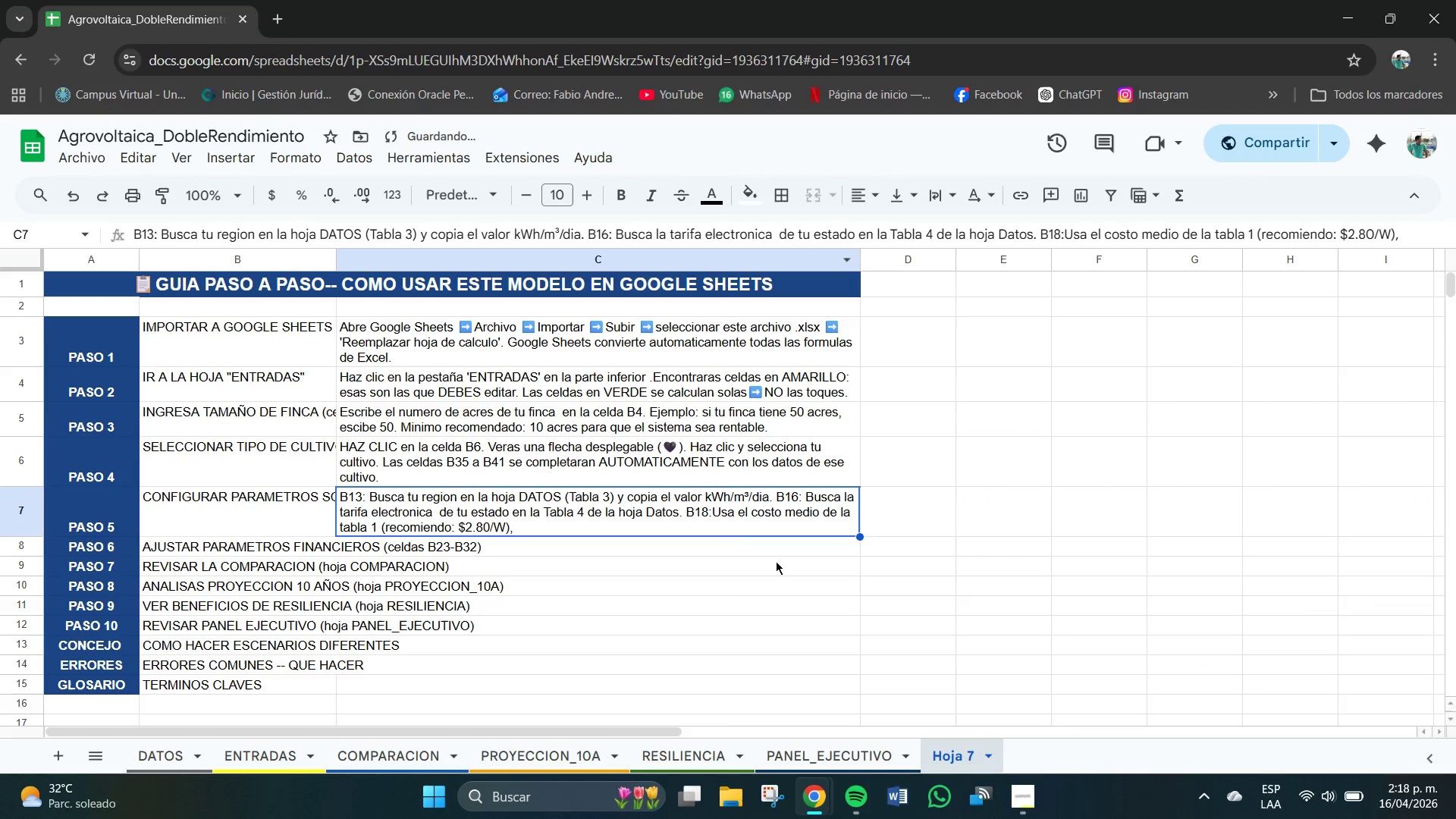 
left_click([748, 597])
 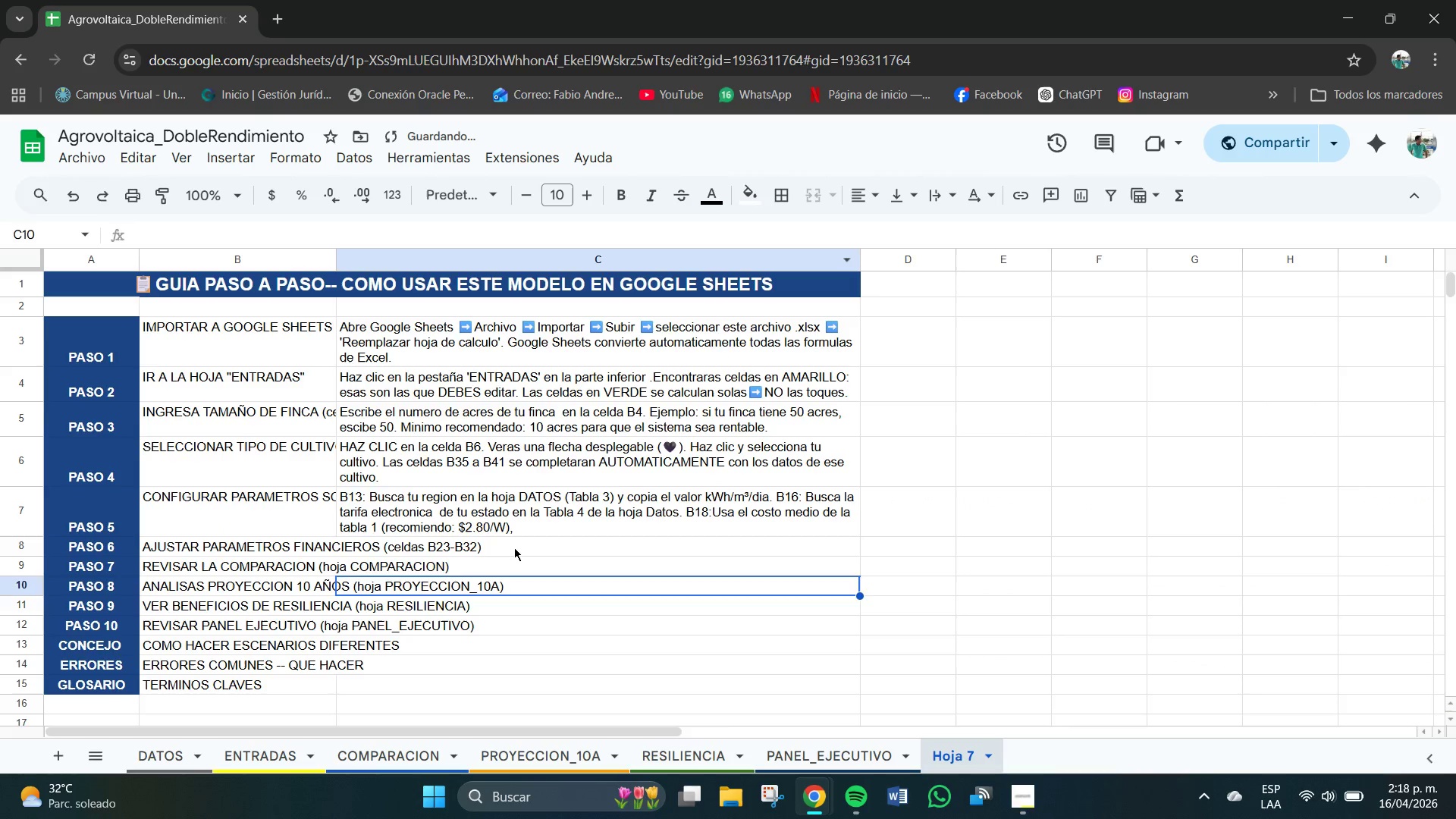 
double_click([513, 548])
 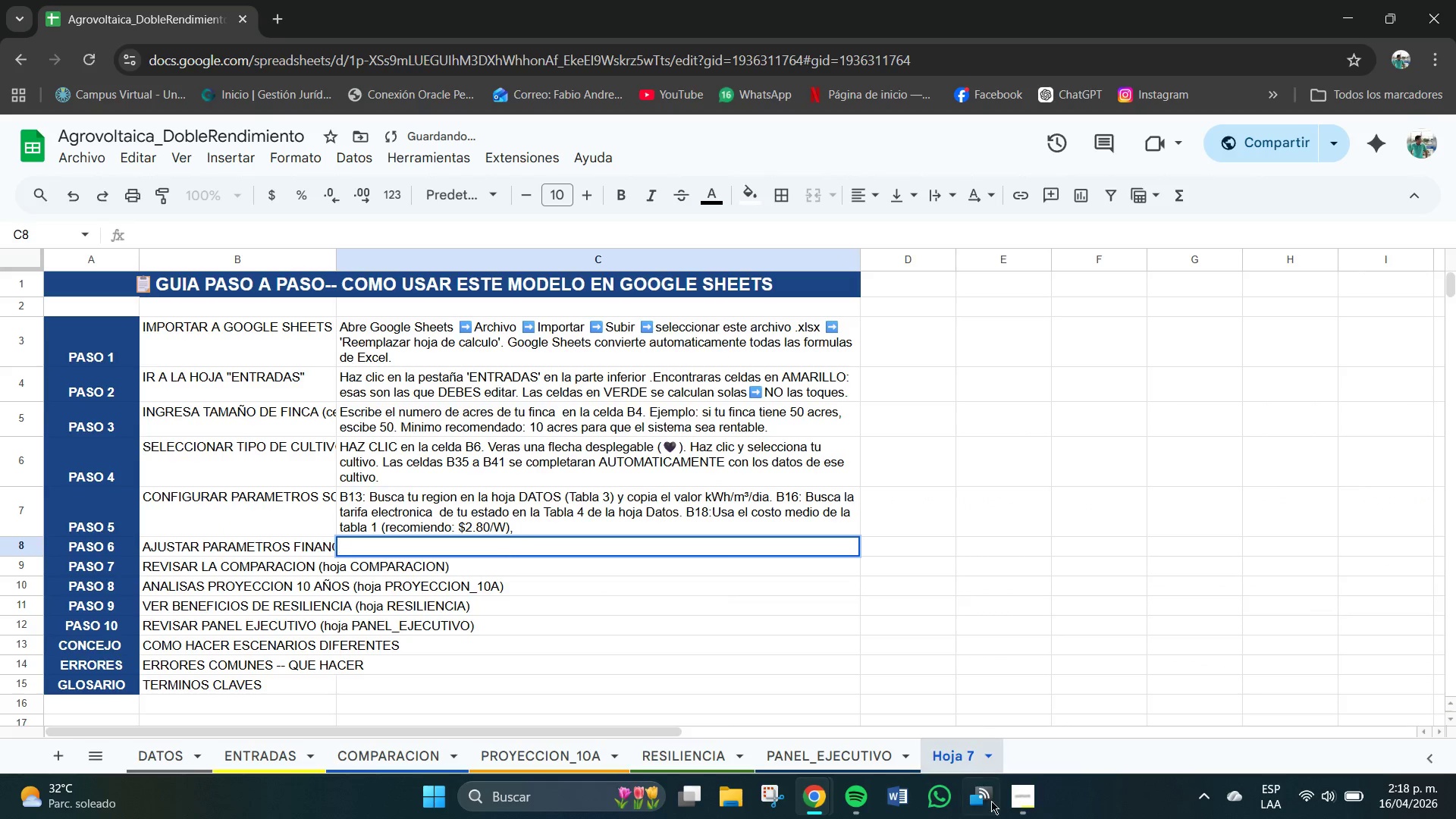 
left_click([1021, 805])